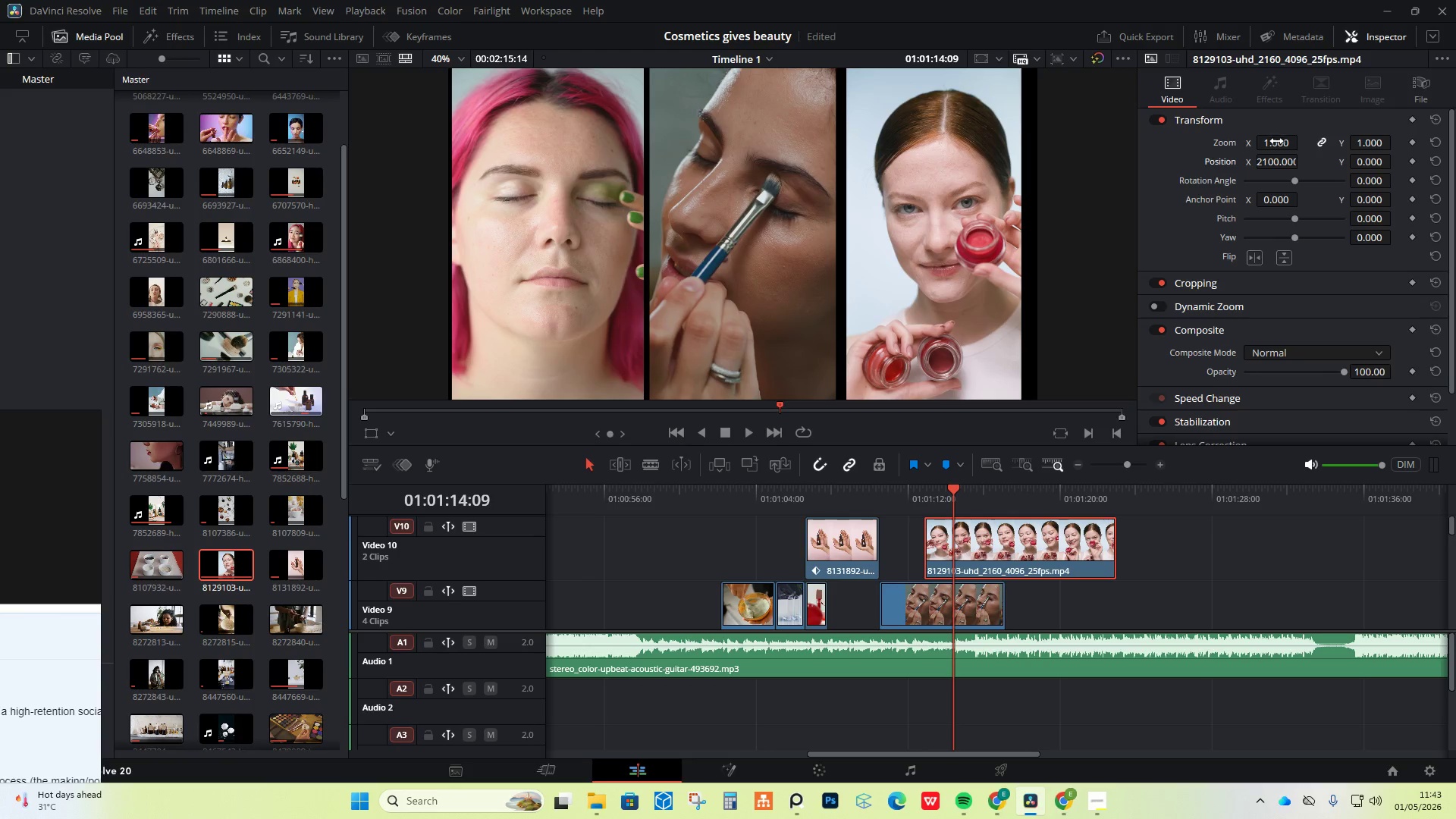 
left_click_drag(start_coordinate=[1276, 143], to_coordinate=[1283, 141])
 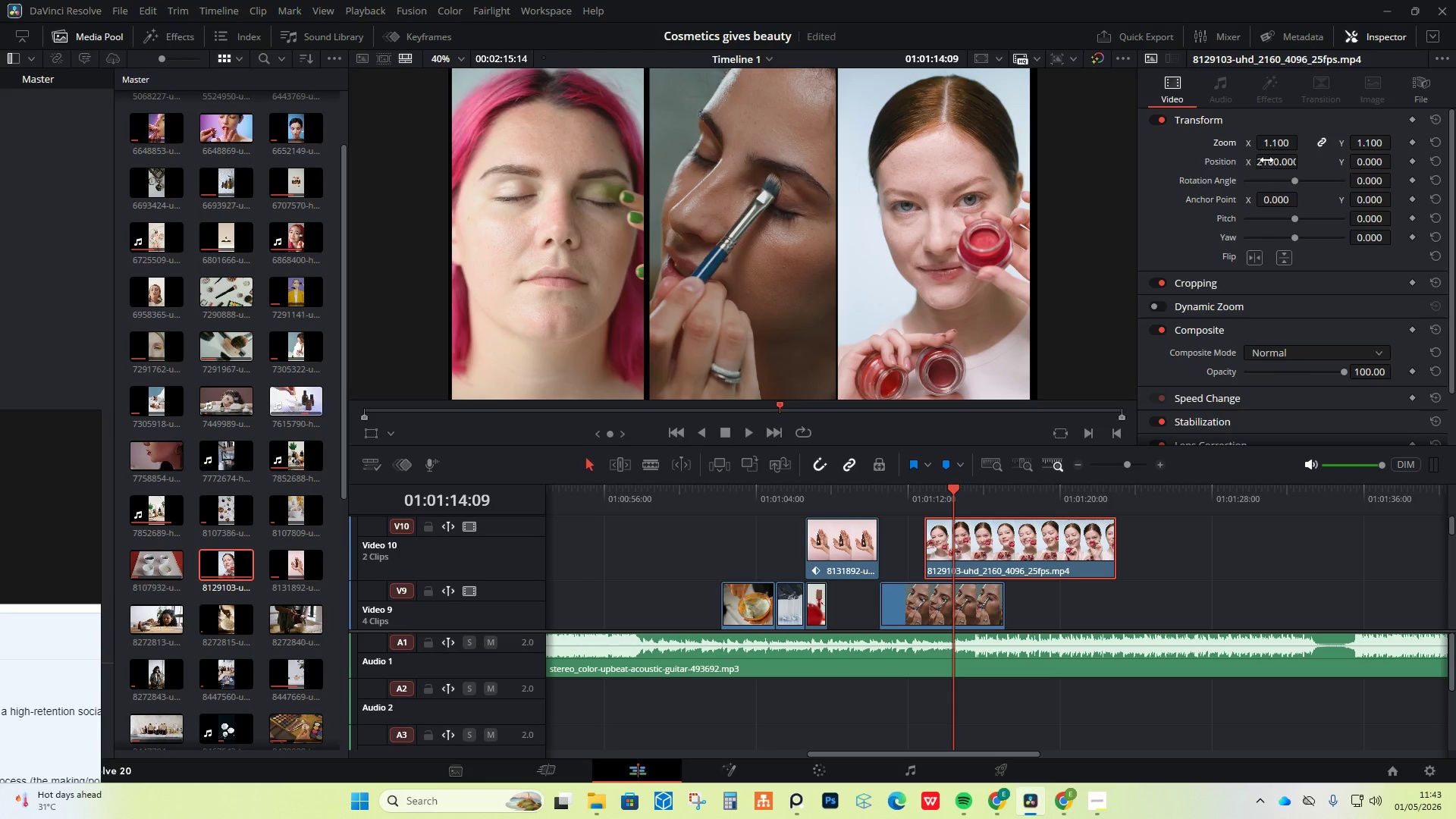 
left_click_drag(start_coordinate=[1267, 160], to_coordinate=[1288, 165])
 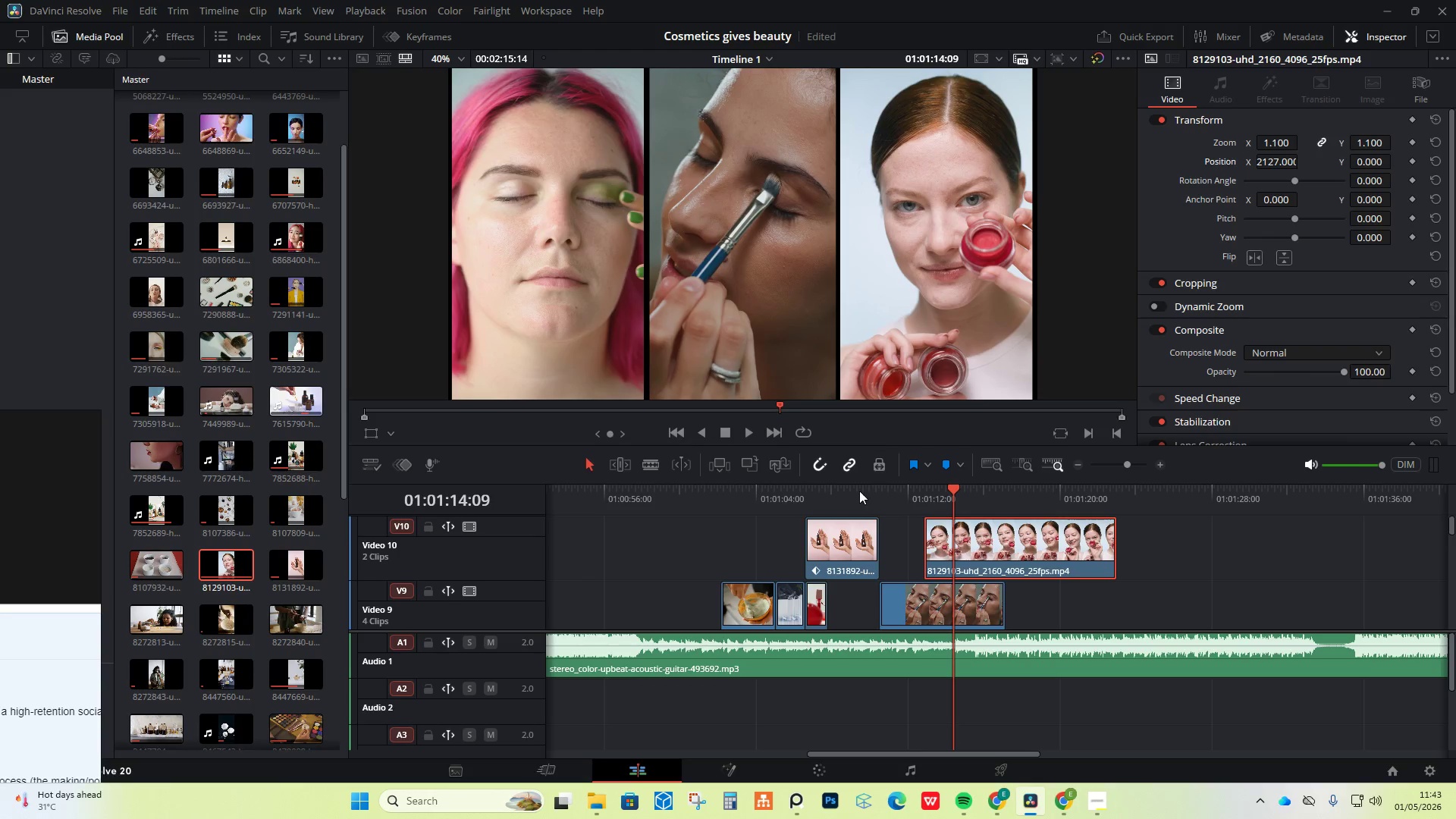 
left_click_drag(start_coordinate=[859, 491], to_coordinate=[697, 499])
 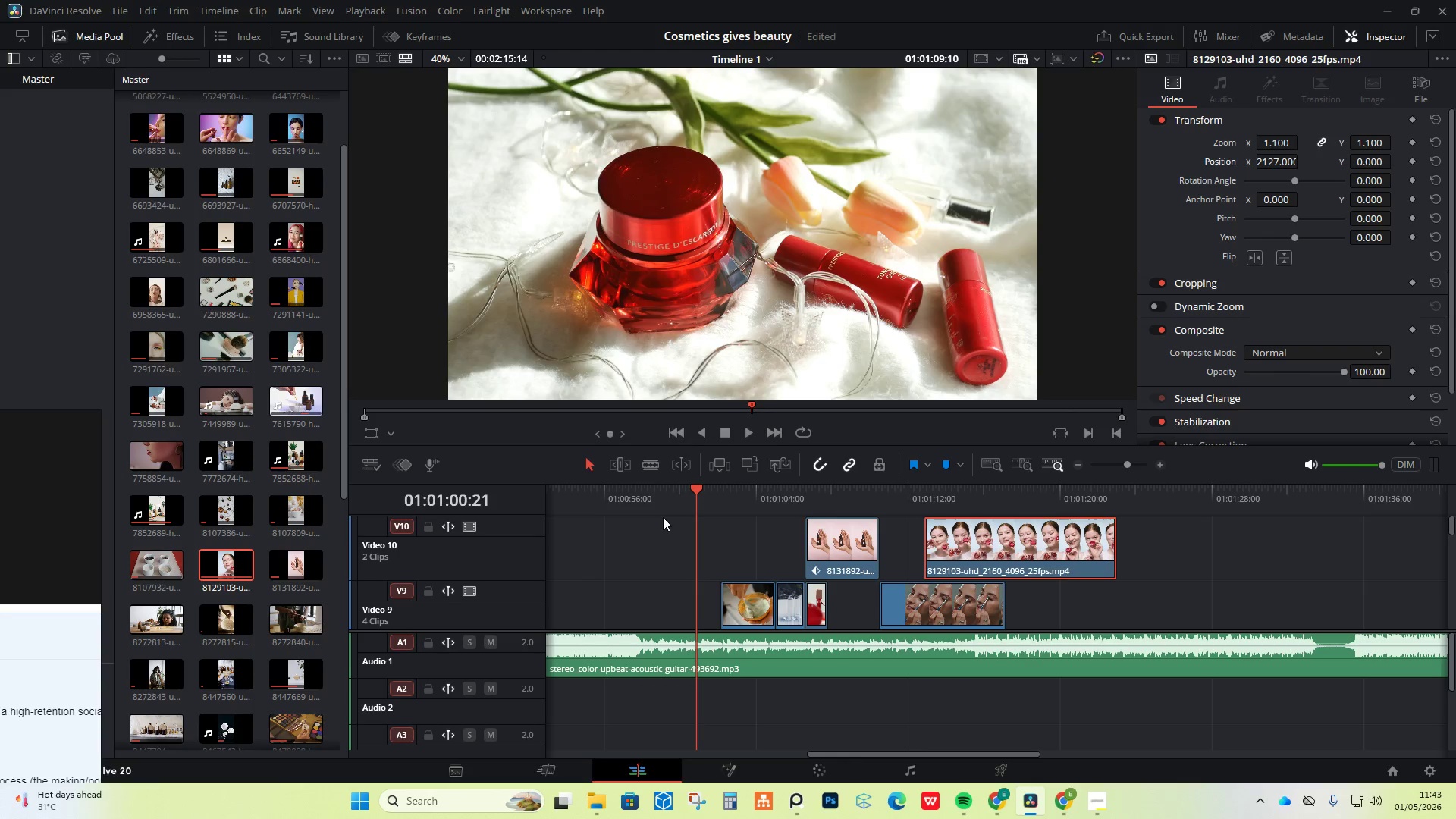 
key(Space)
 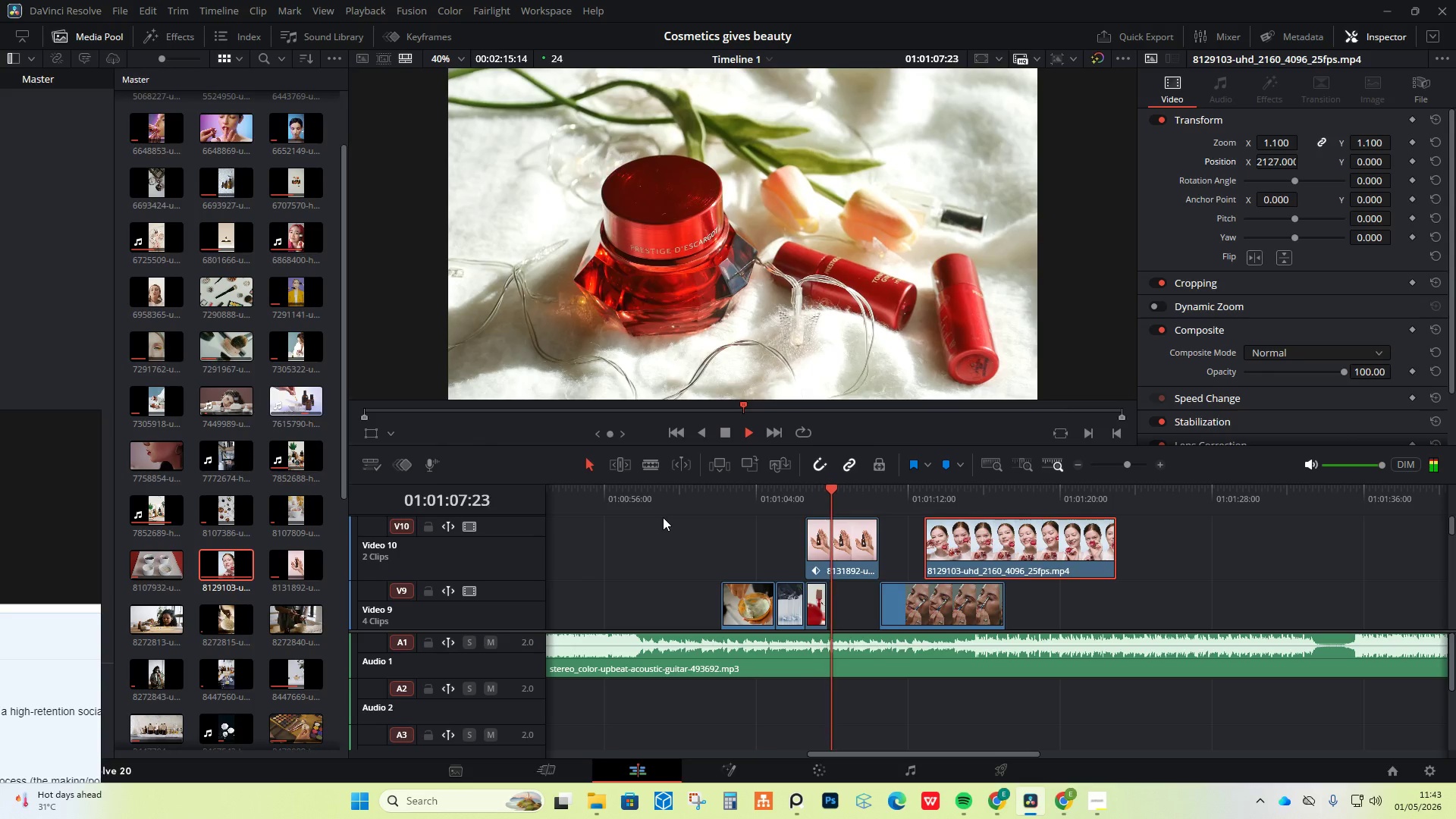 
wait(12.17)
 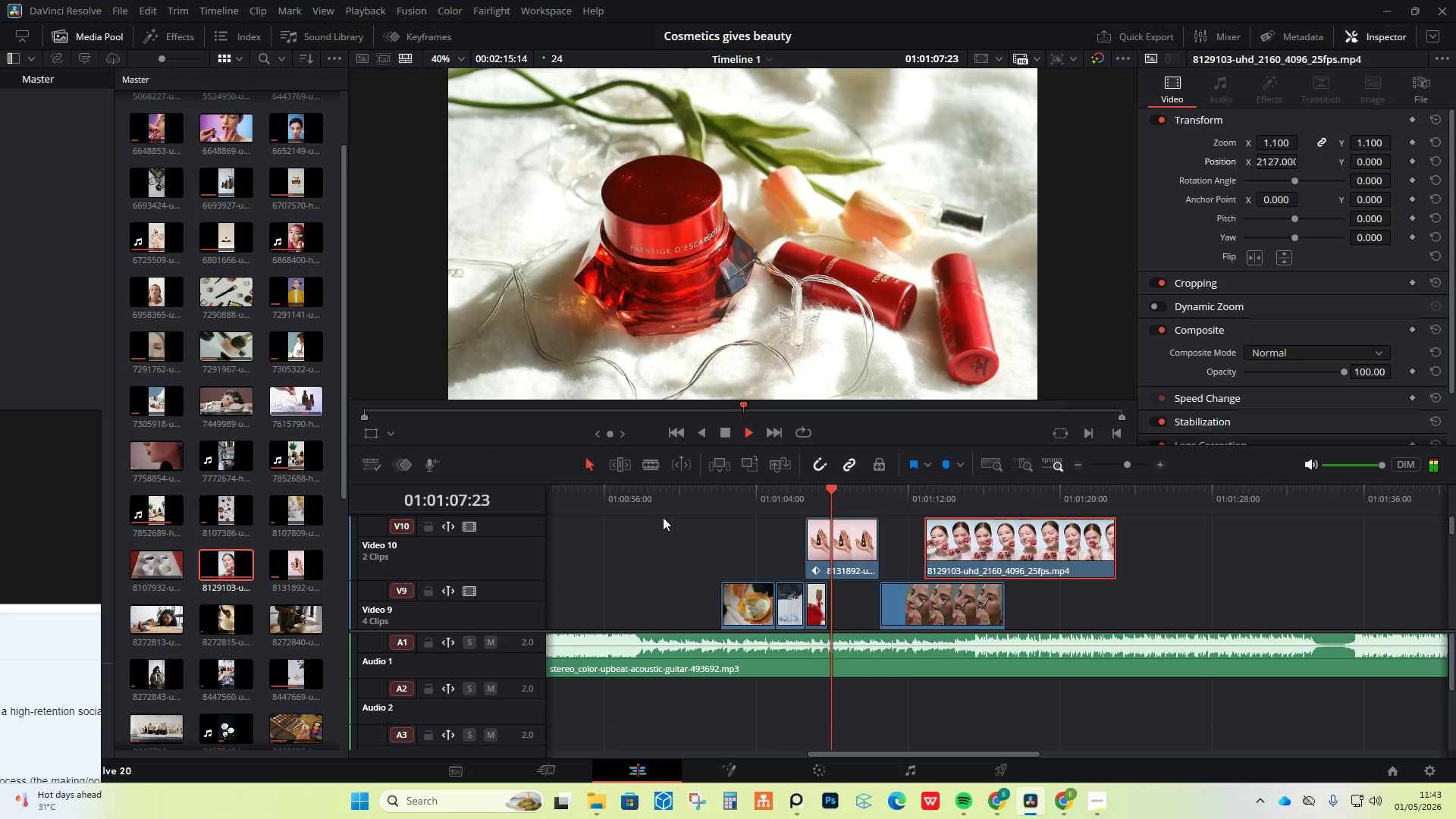 
key(Space)
 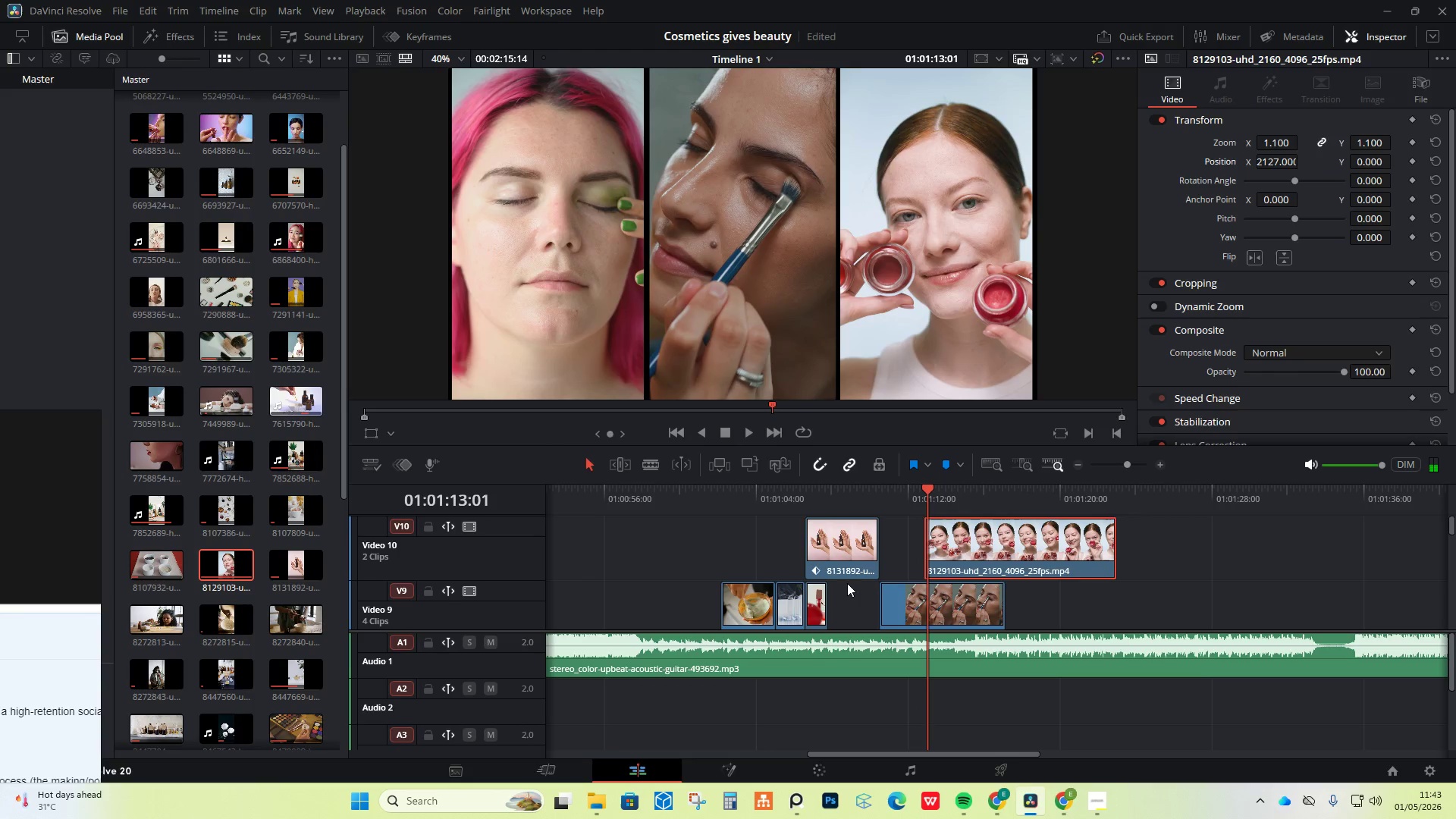 
left_click_drag(start_coordinate=[999, 538], to_coordinate=[990, 539])
 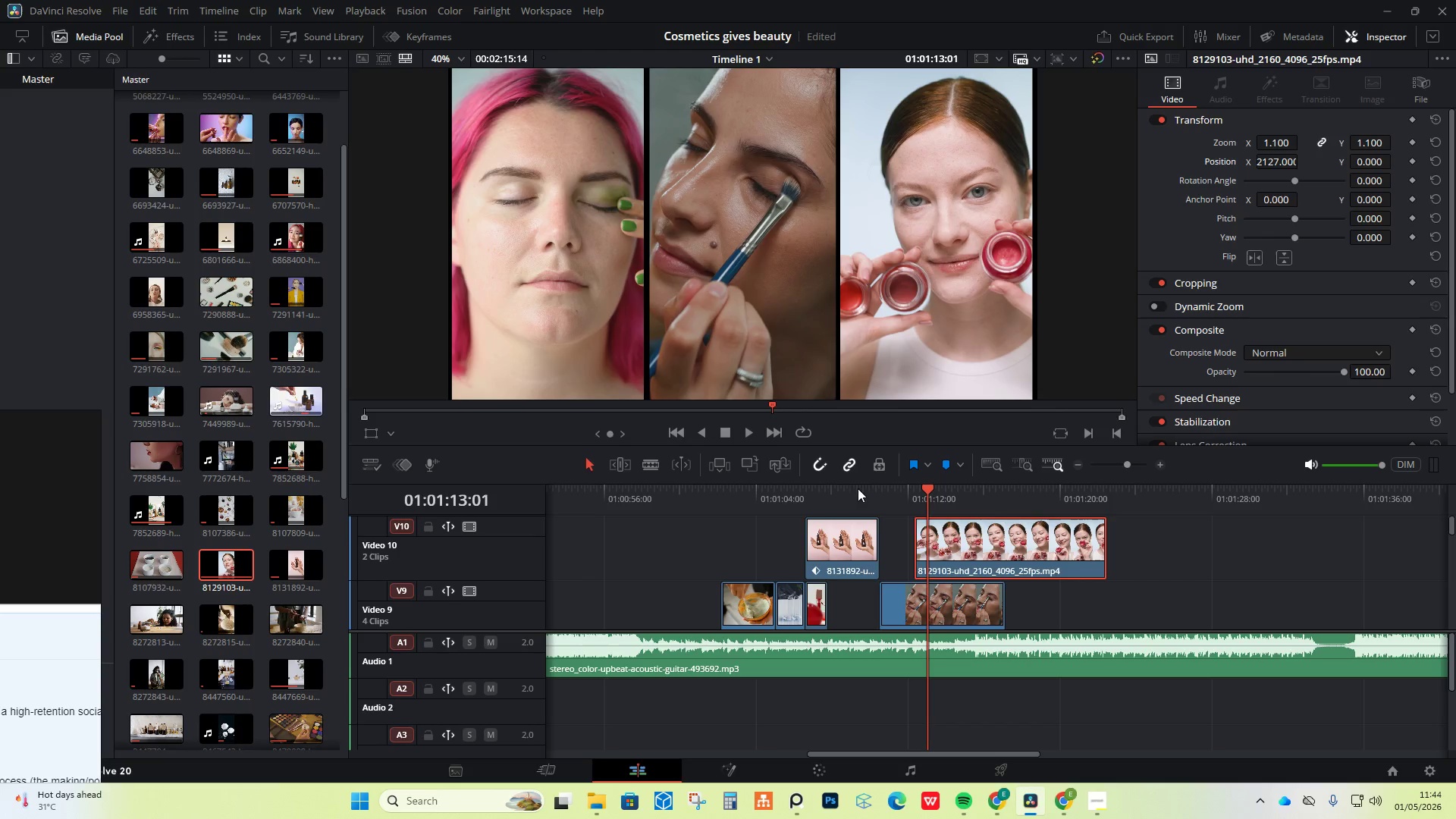 
left_click([801, 482])
 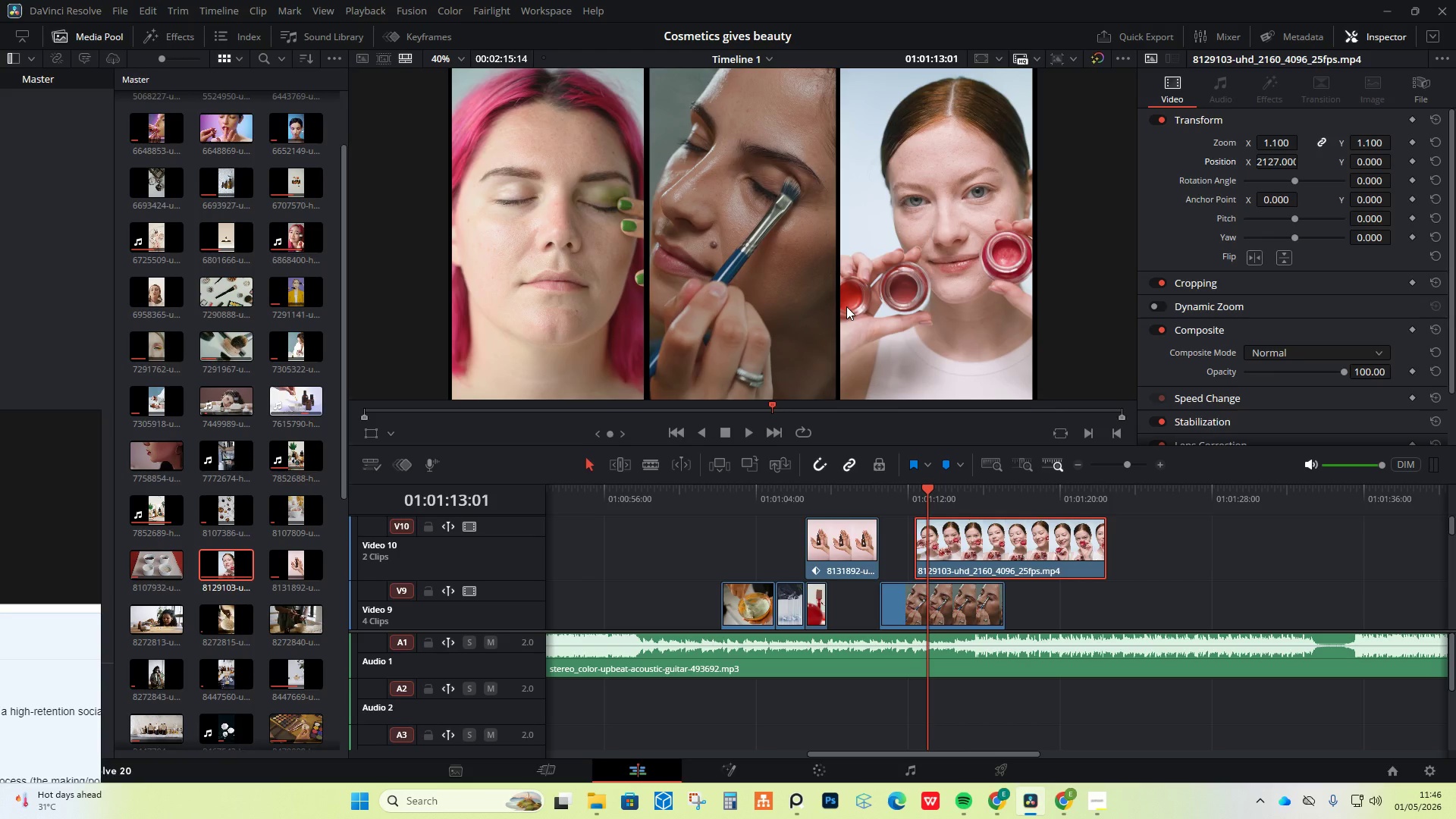 
wait(160.33)
 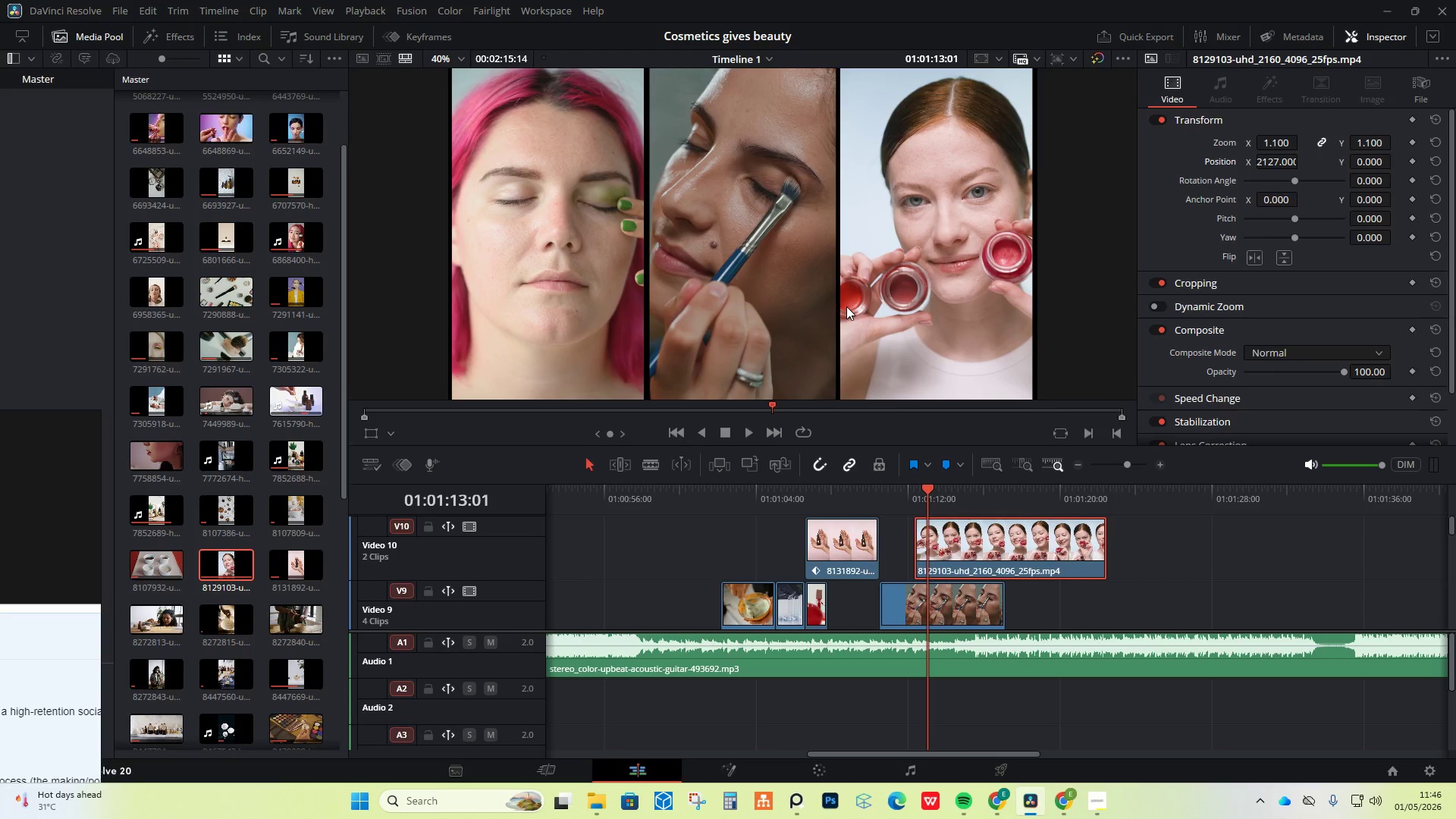 
left_click([1102, 817])